 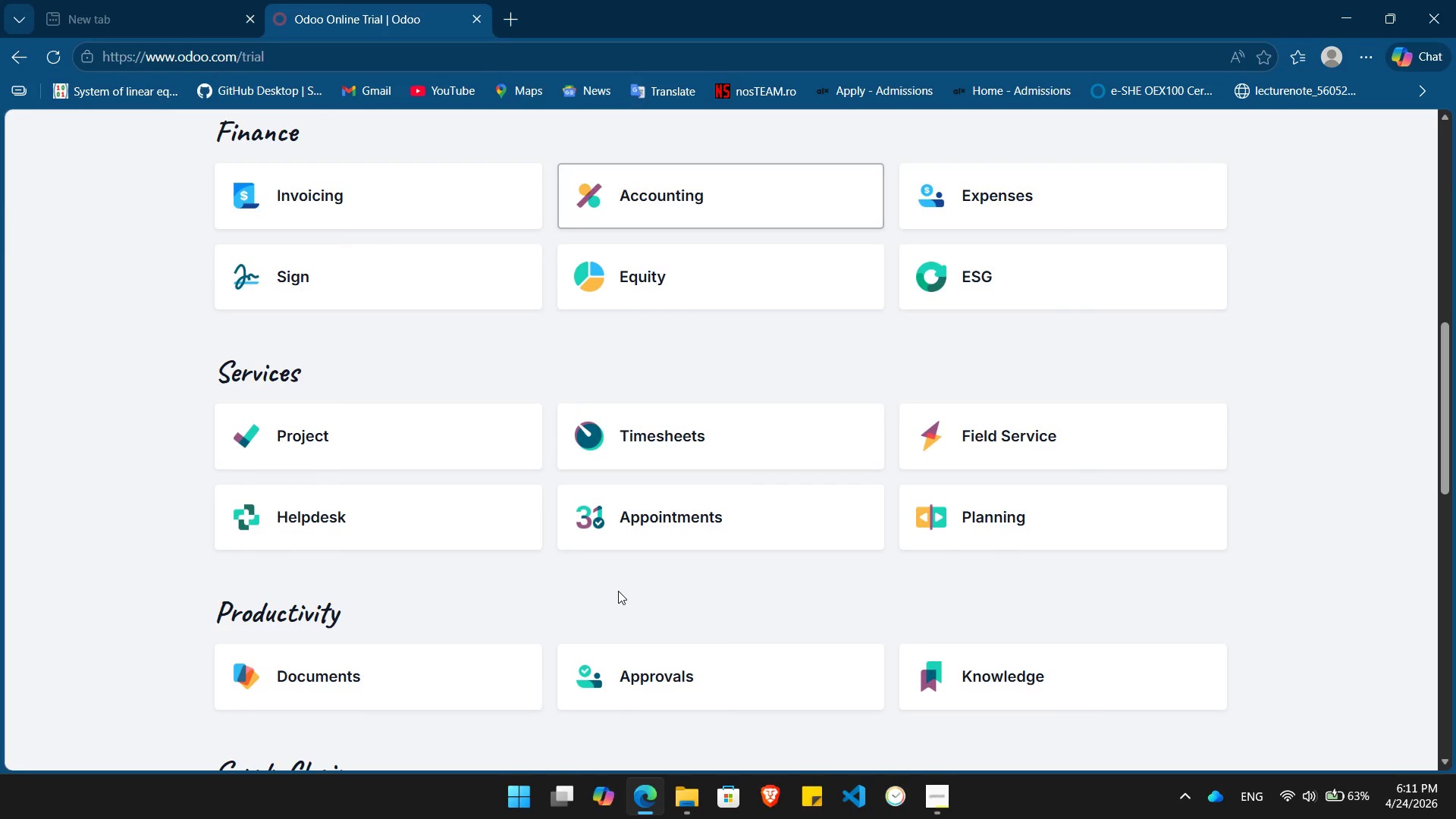 
scroll: coordinate [618, 589], scroll_direction: up, amount: 6.0
 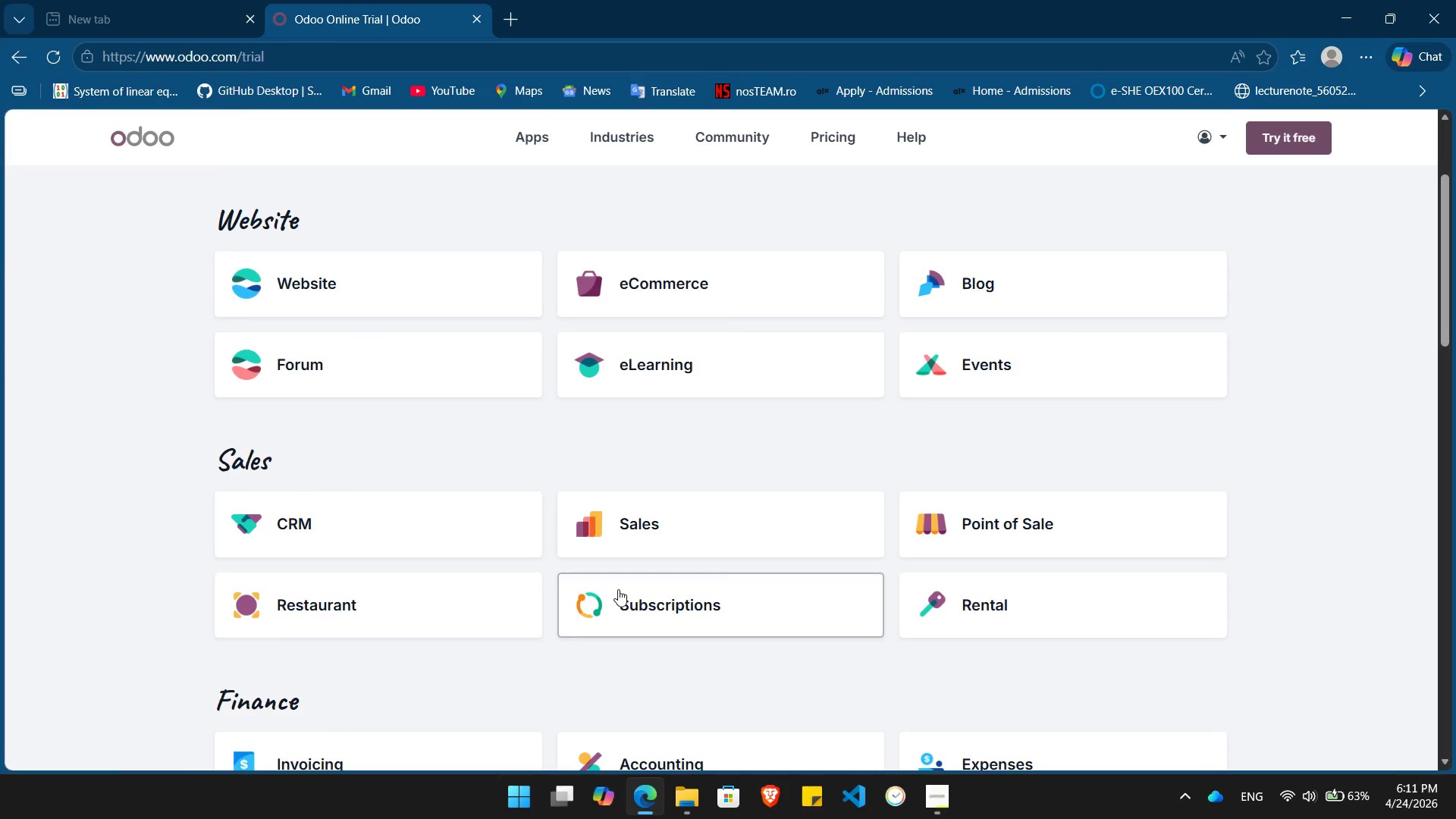 
scroll: coordinate [618, 588], scroll_direction: down, amount: 9.0
 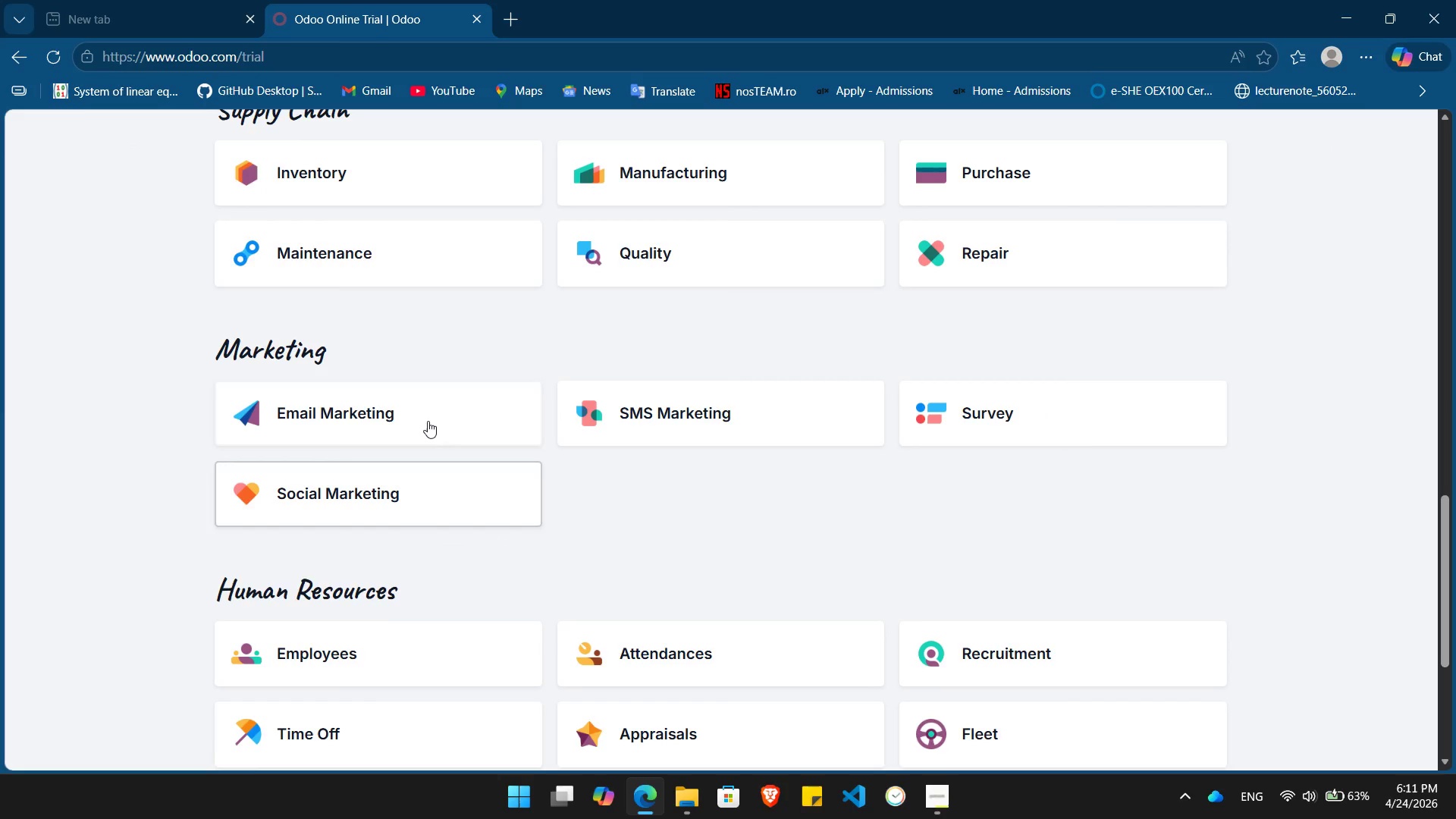 
left_click([428, 421])
 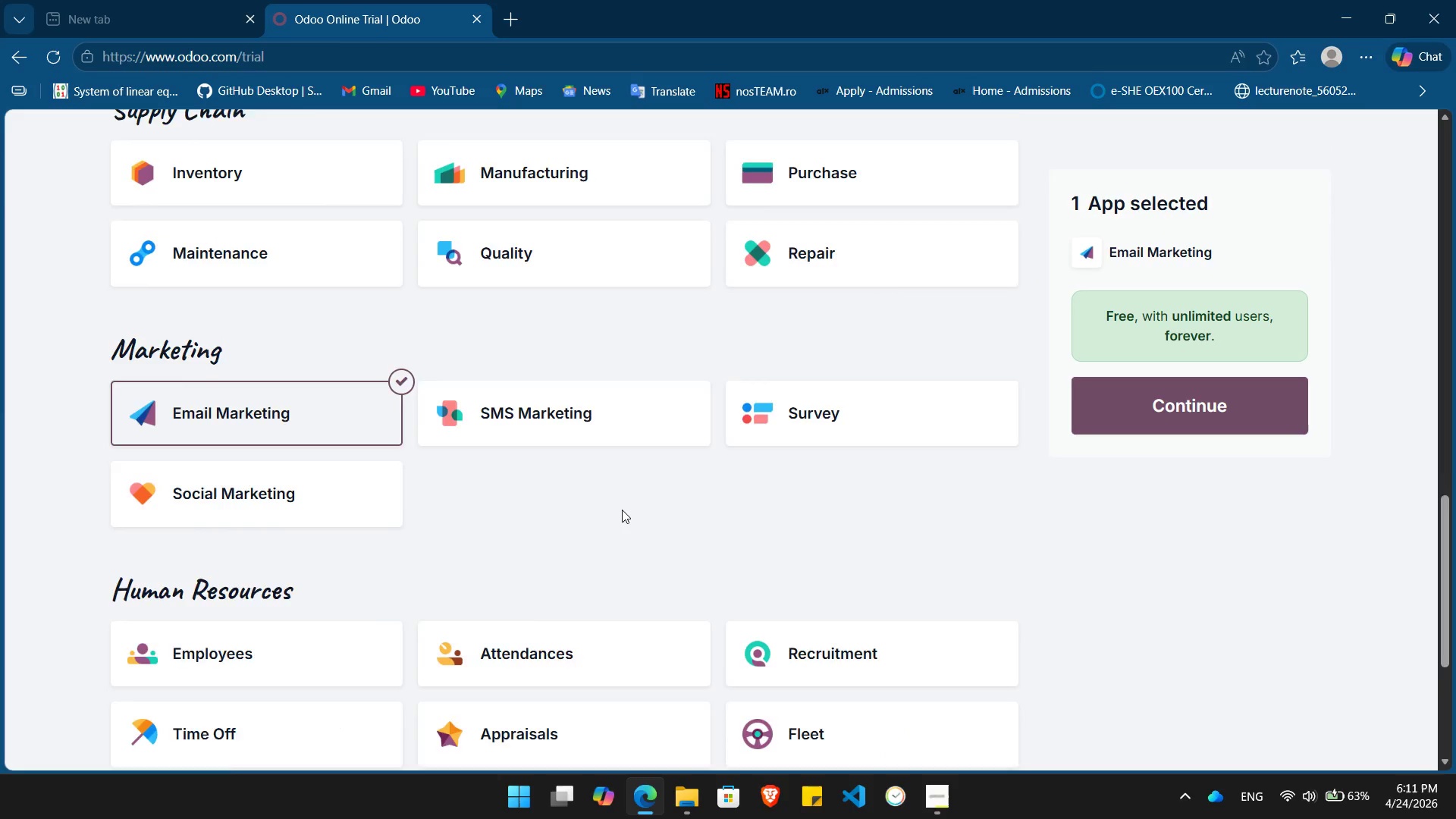 
scroll: coordinate [622, 510], scroll_direction: down, amount: 4.0
 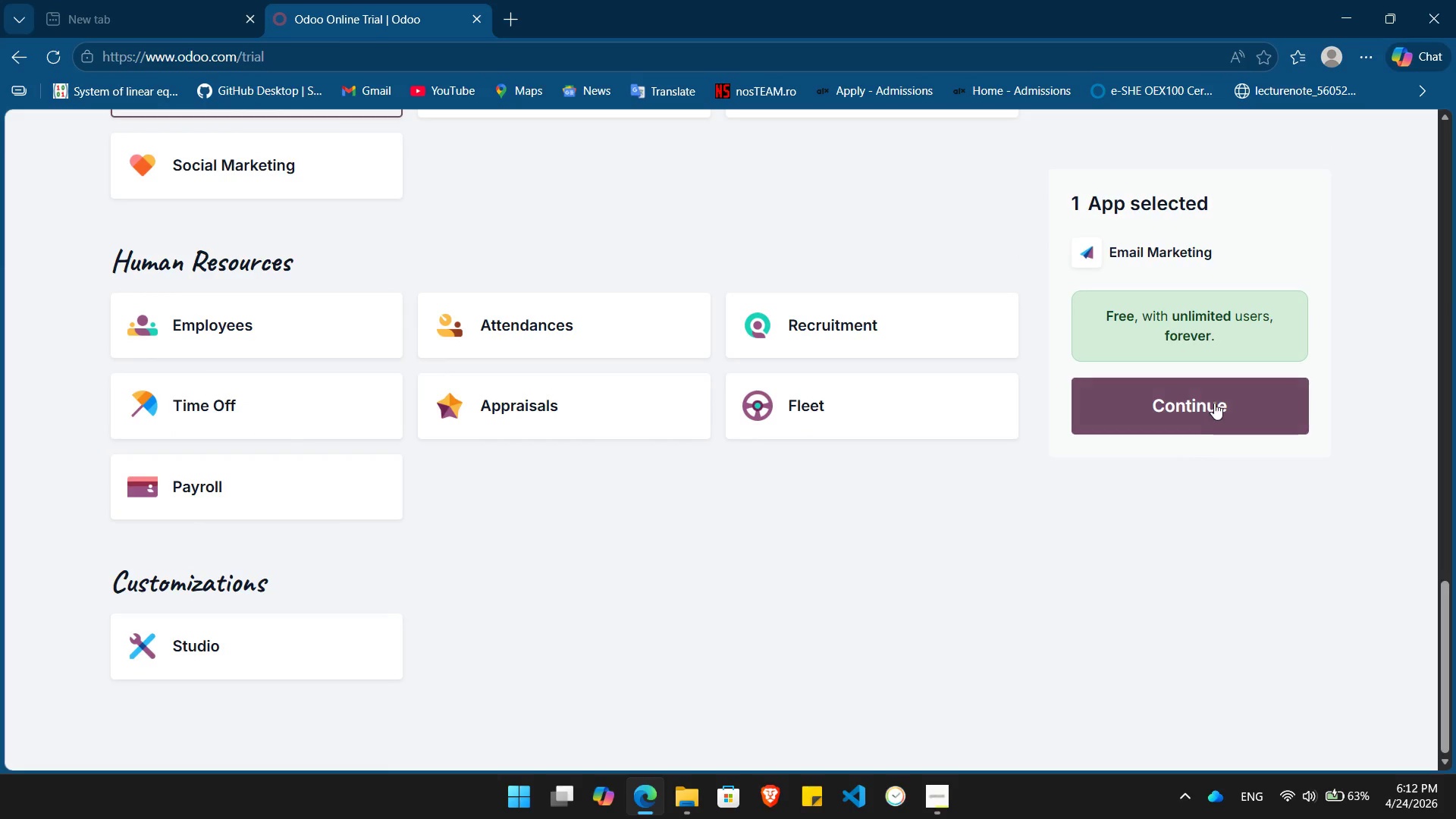 
left_click([1209, 398])
 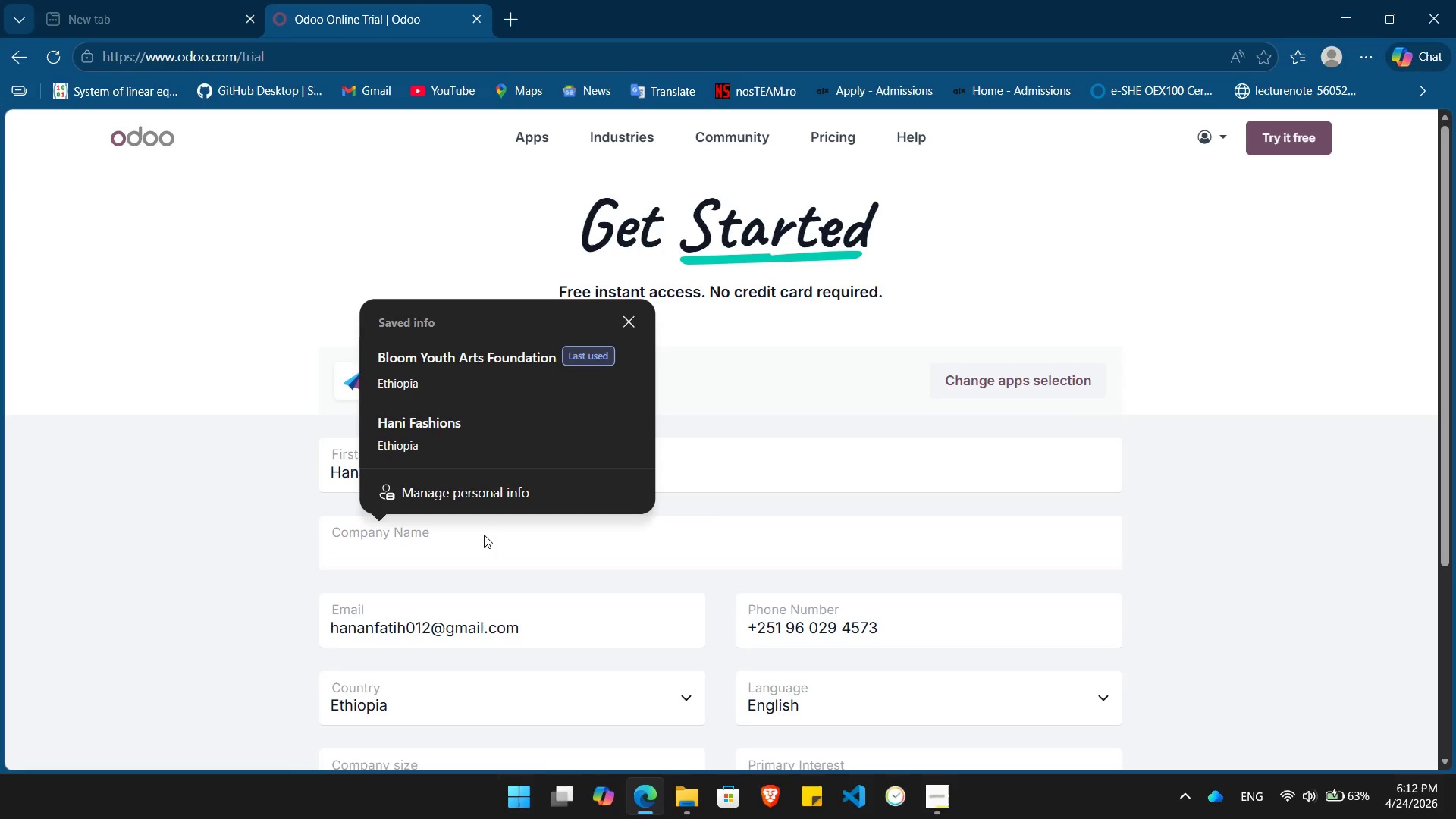 
key(Alt+Tab)